 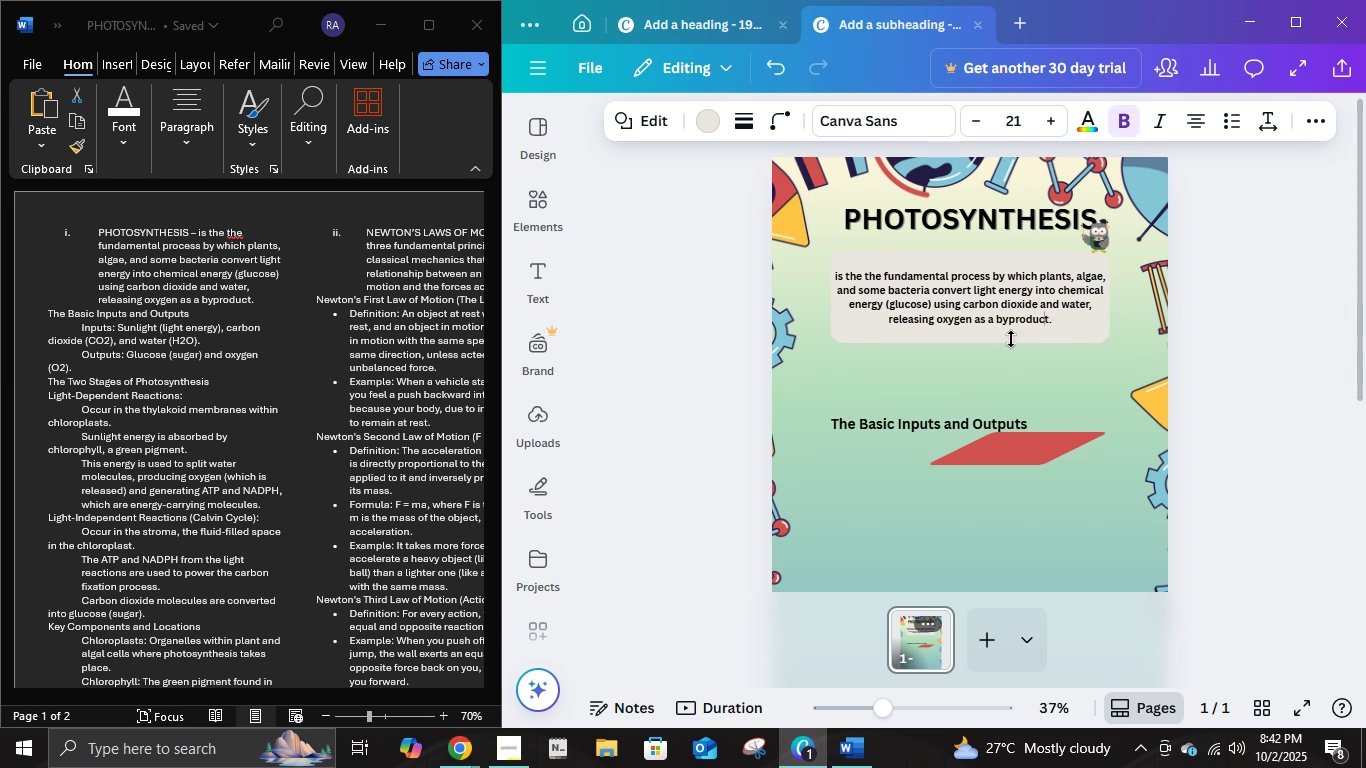 
left_click([1307, 306])
 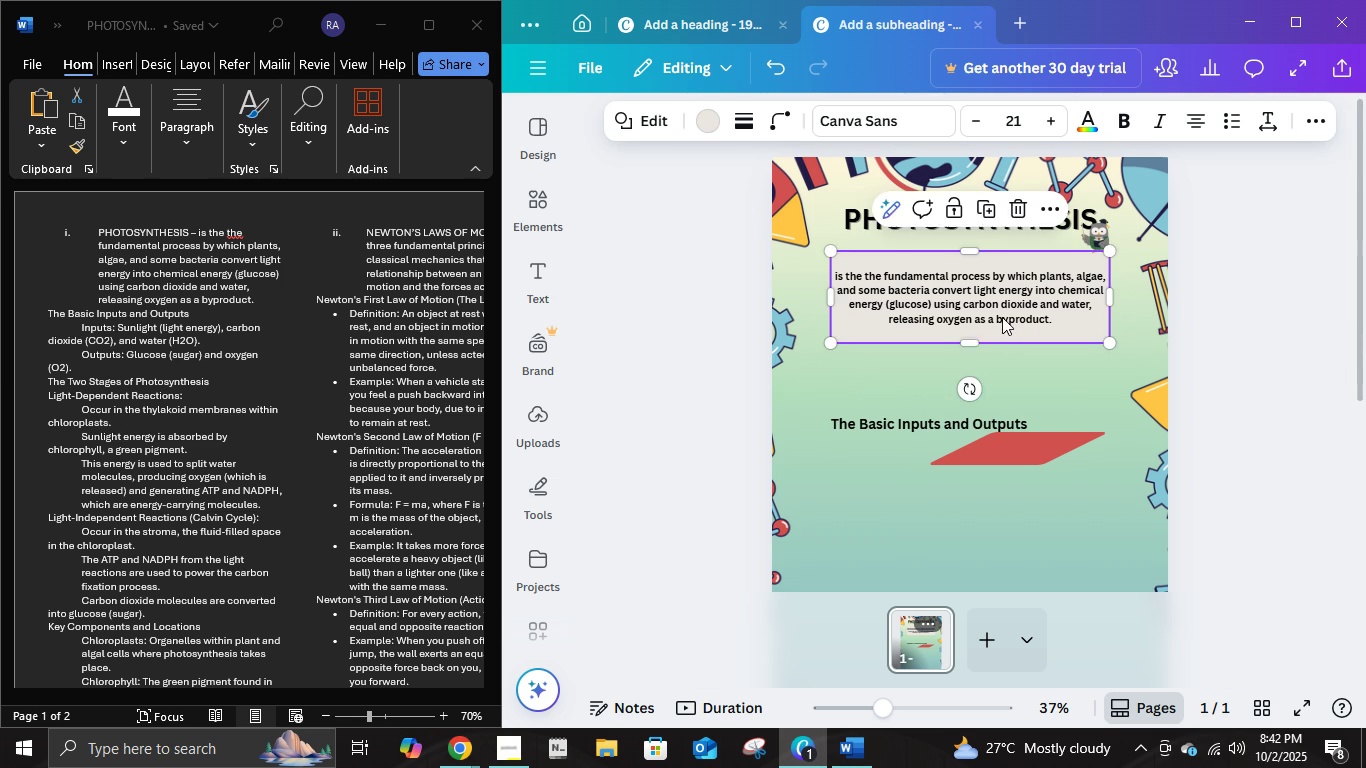 
left_click([1002, 317])
 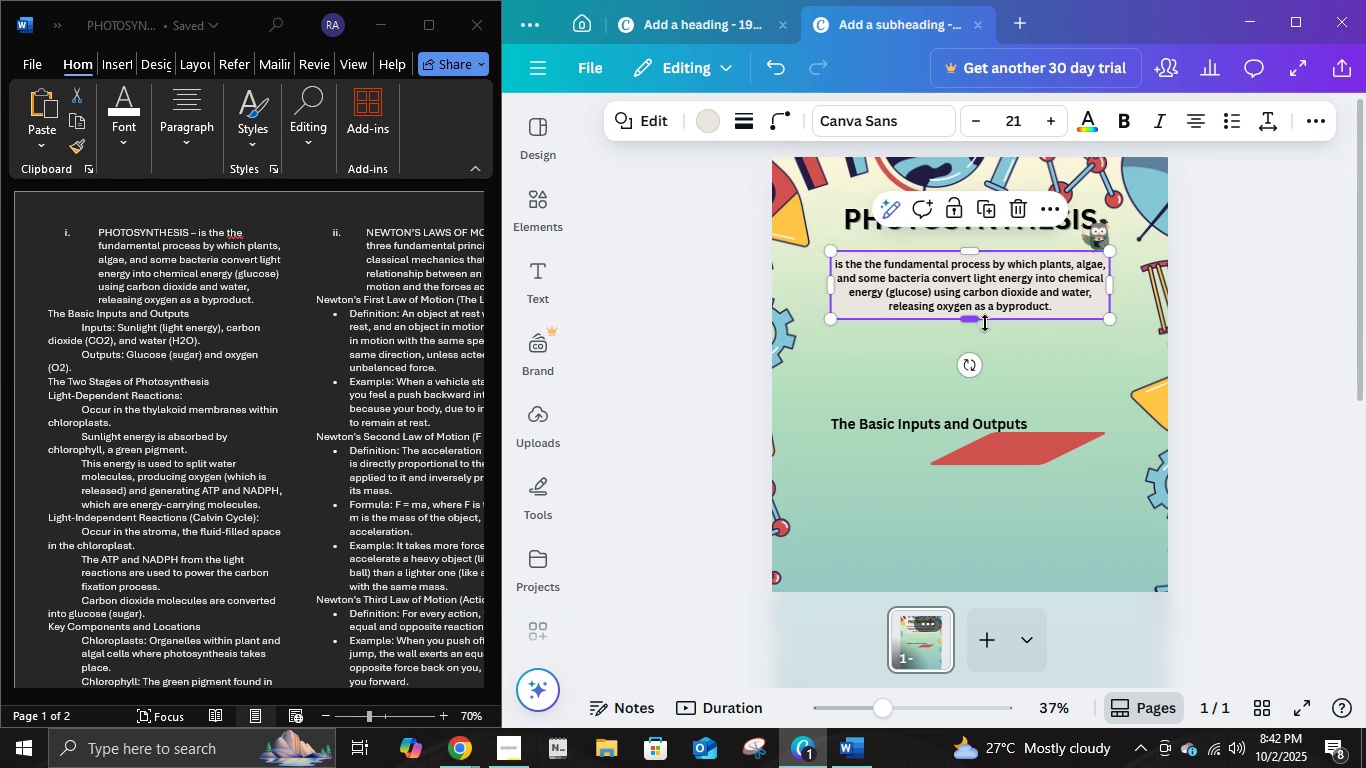 
left_click([1241, 280])
 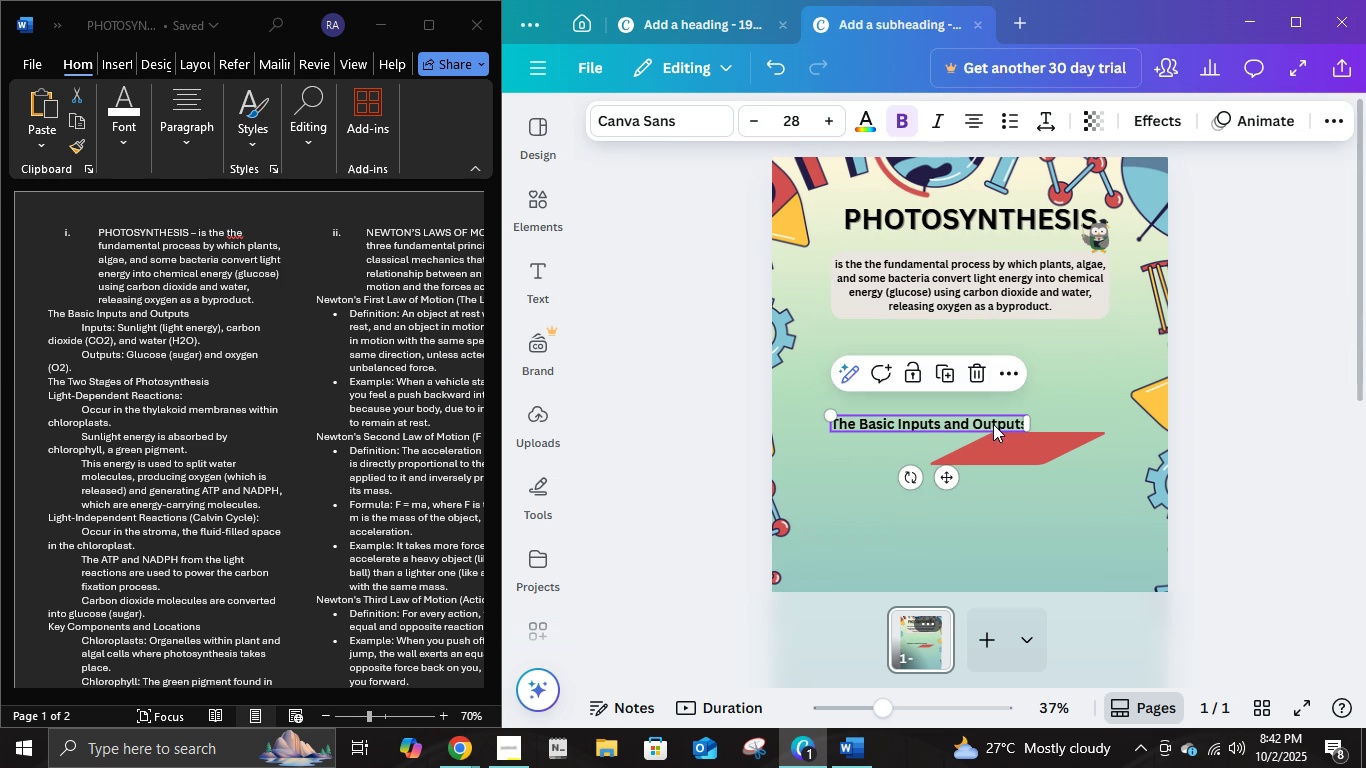 
left_click([993, 424])